 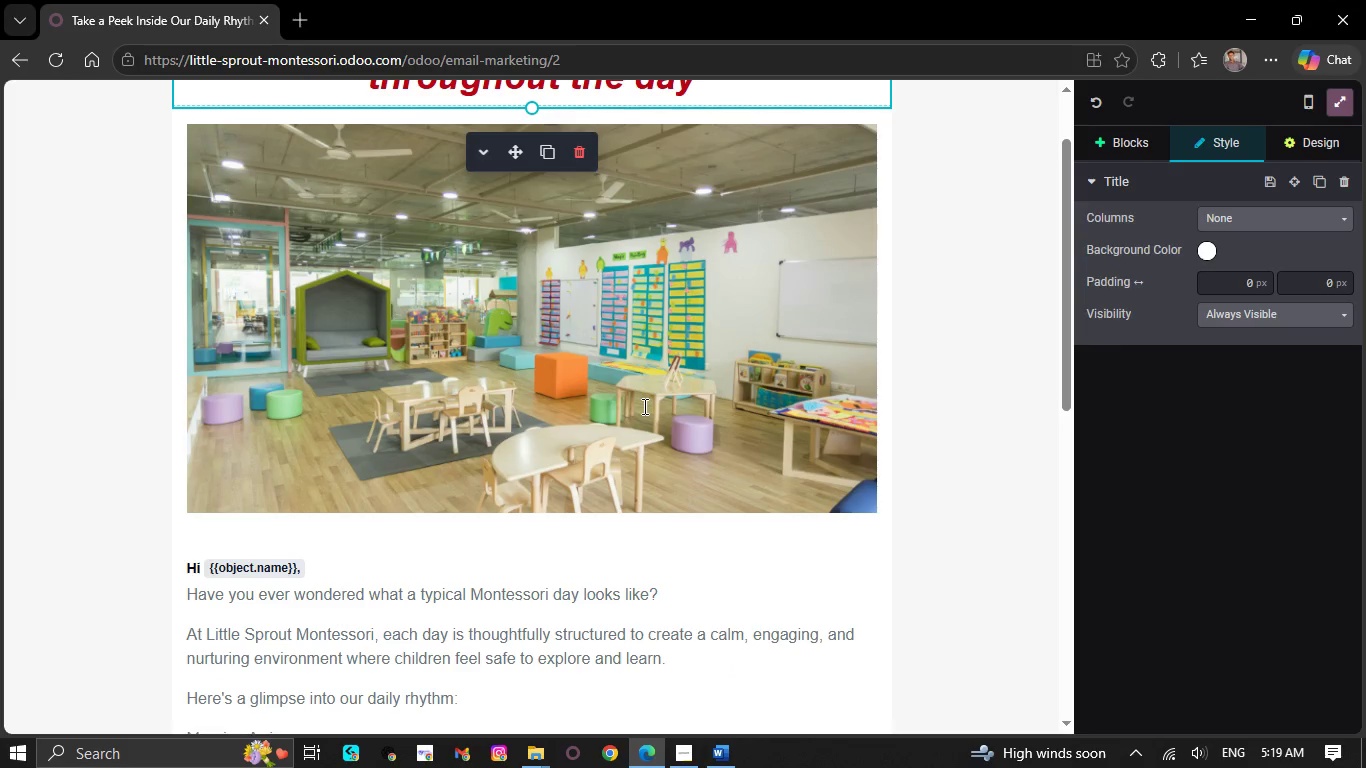 
scroll: coordinate [674, 345], scroll_direction: down, amount: 3.0
 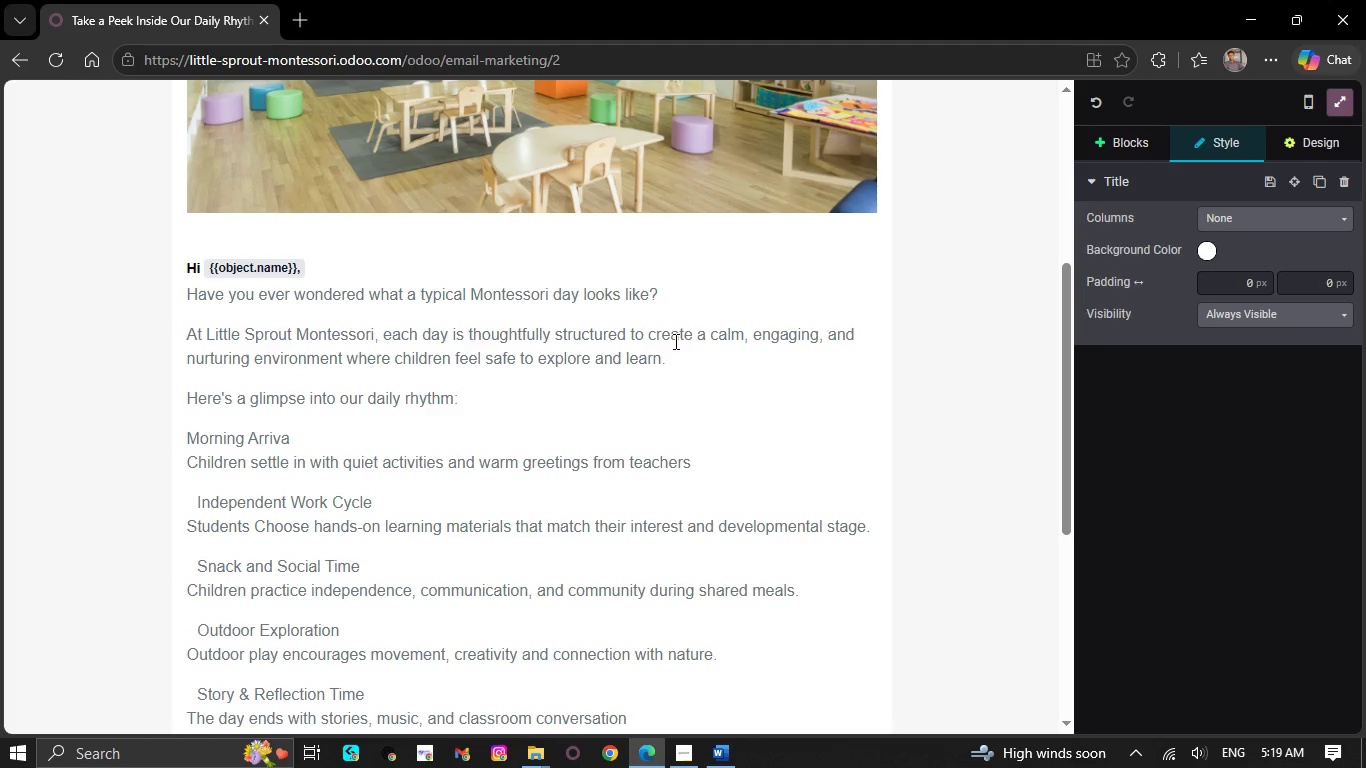 
wait(5.71)
 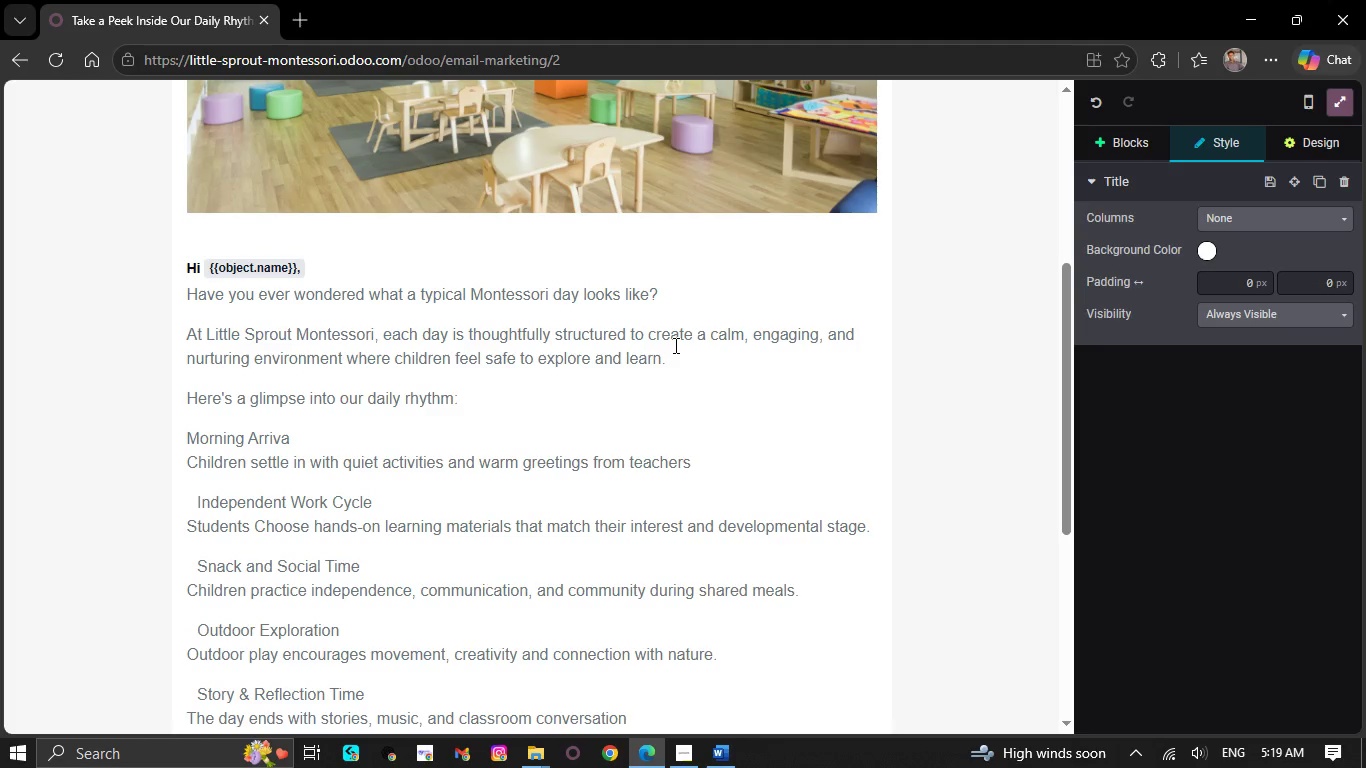 
scroll: coordinate [692, 338], scroll_direction: down, amount: 3.0
 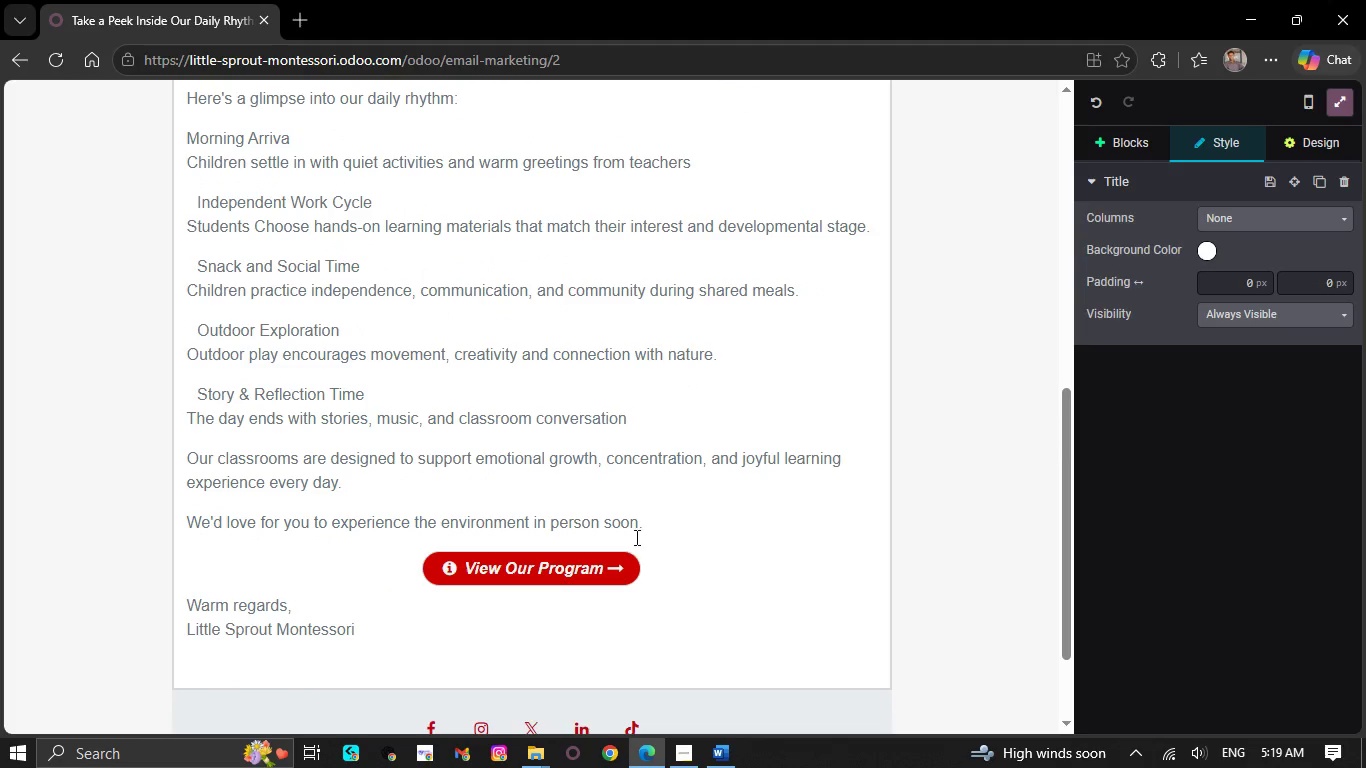 
left_click([614, 562])
 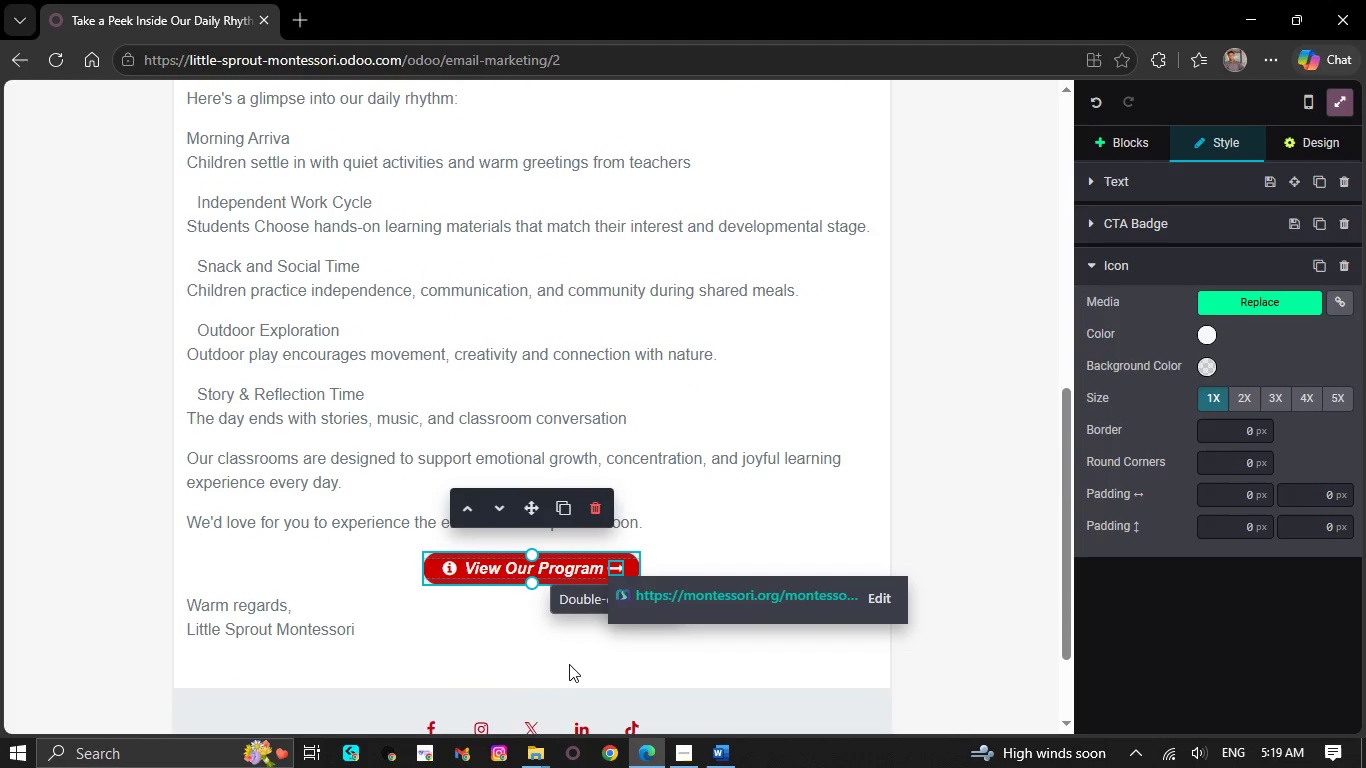 
left_click([569, 664])
 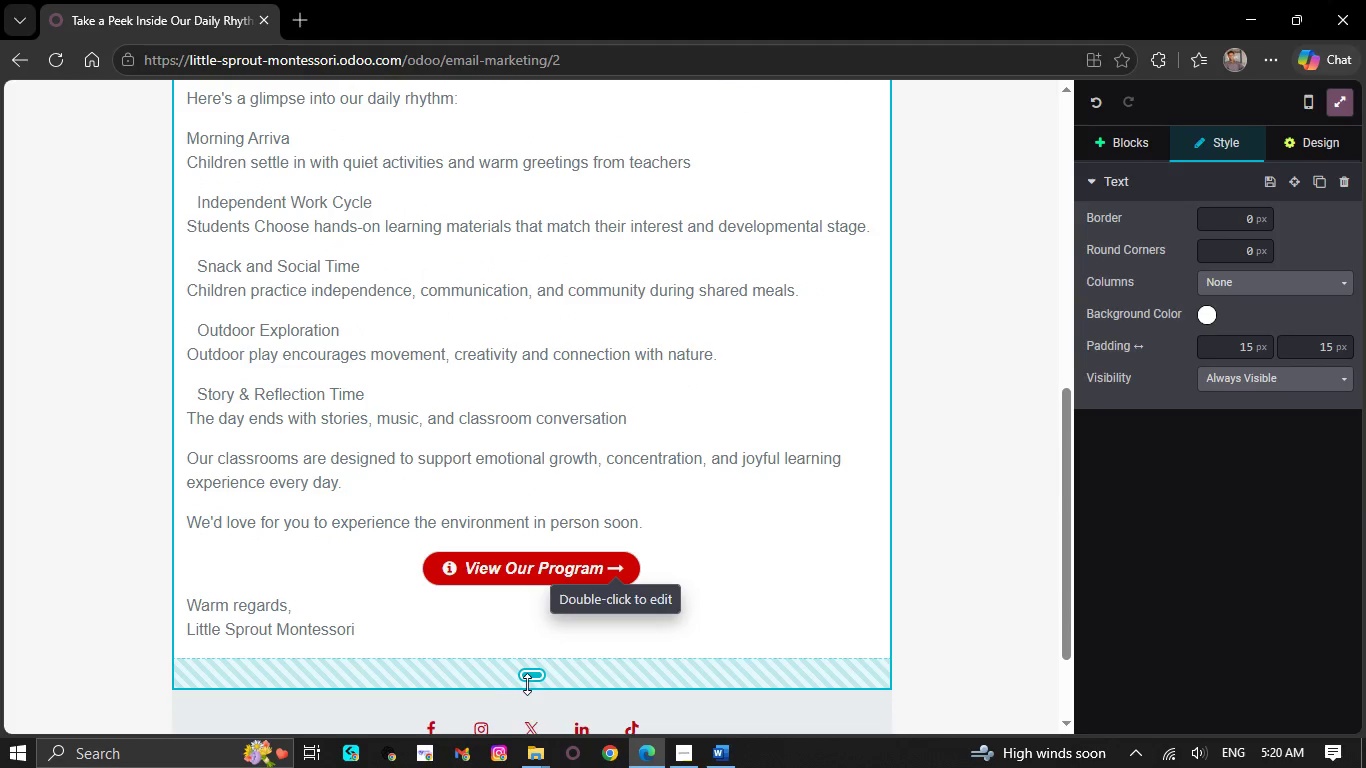 
left_click_drag(start_coordinate=[530, 683], to_coordinate=[531, 655])
 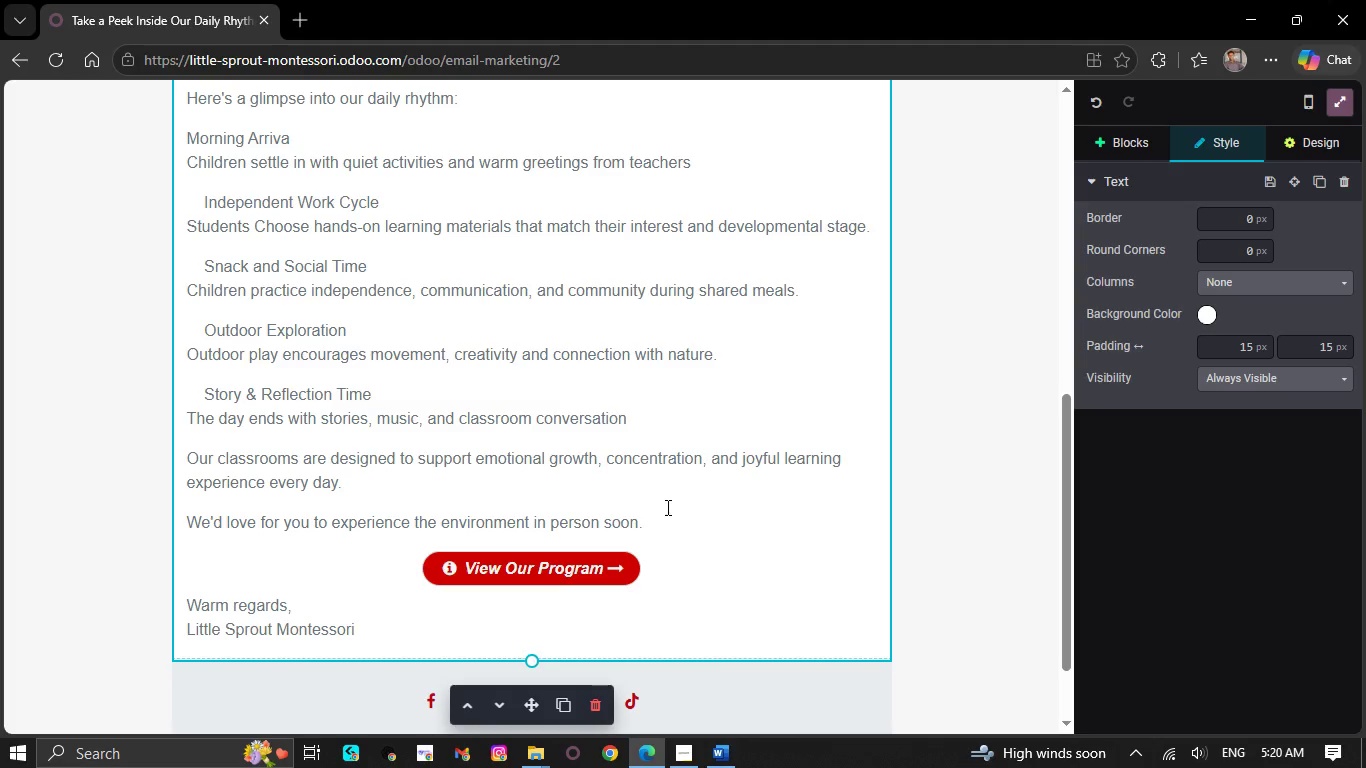 
scroll: coordinate [666, 549], scroll_direction: down, amount: 1.0
 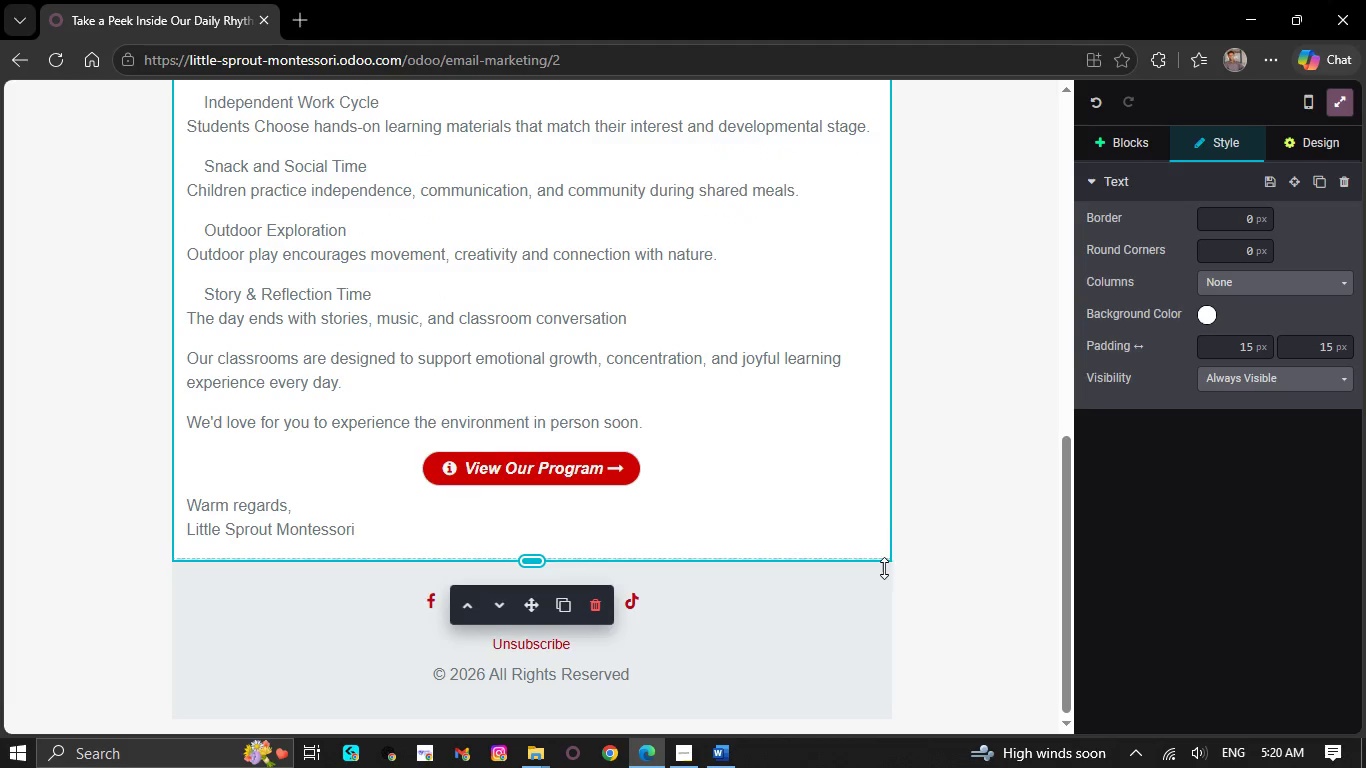 
left_click([891, 572])
 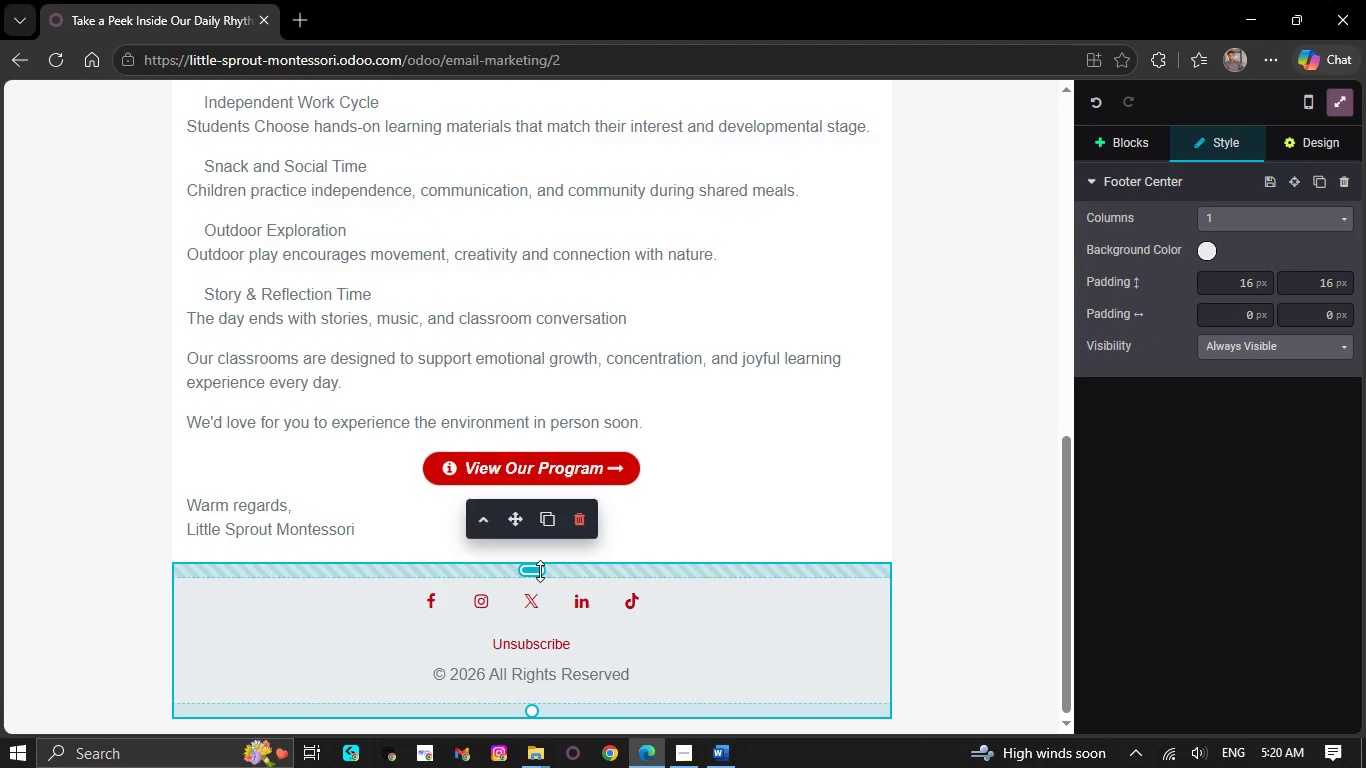 
left_click_drag(start_coordinate=[540, 571], to_coordinate=[546, 553])
 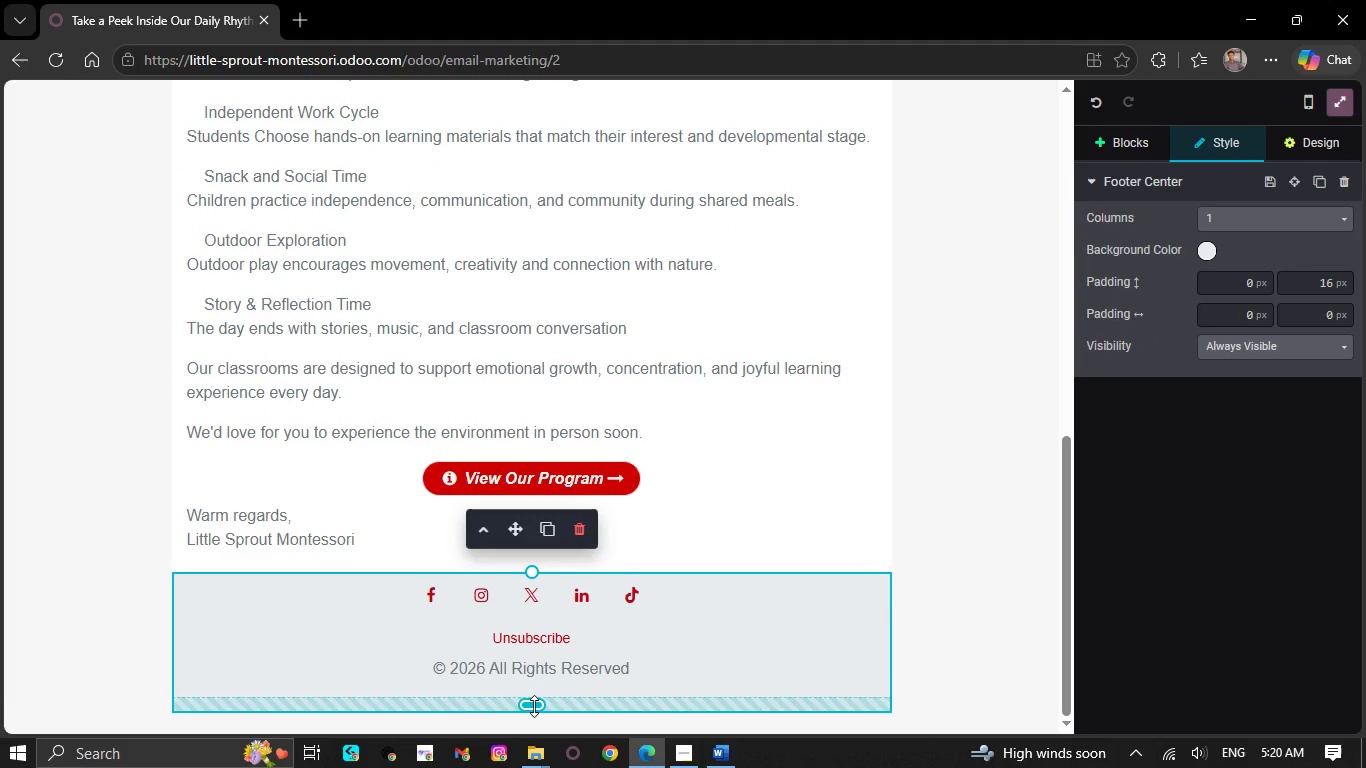 
left_click_drag(start_coordinate=[533, 706], to_coordinate=[549, 688])
 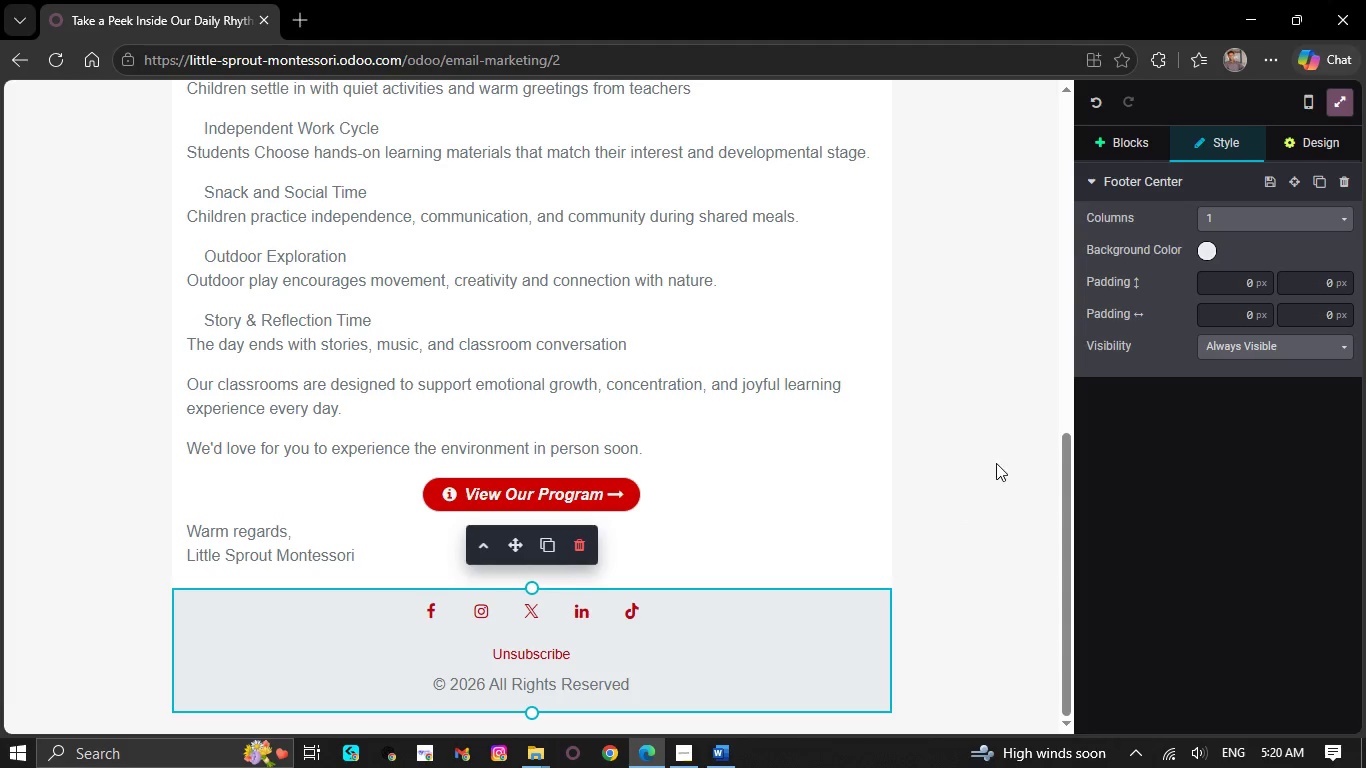 
left_click([996, 462])
 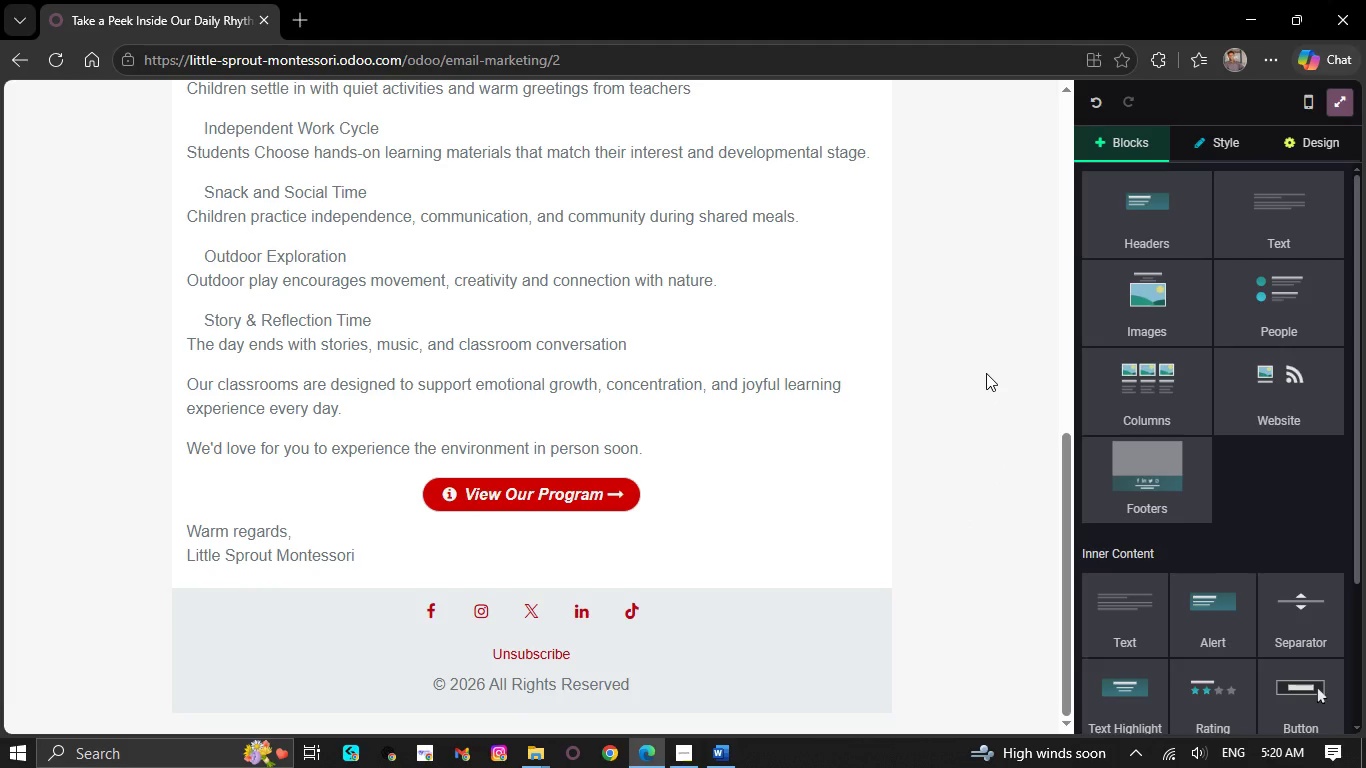 
scroll: coordinate [861, 483], scroll_direction: up, amount: 6.0
 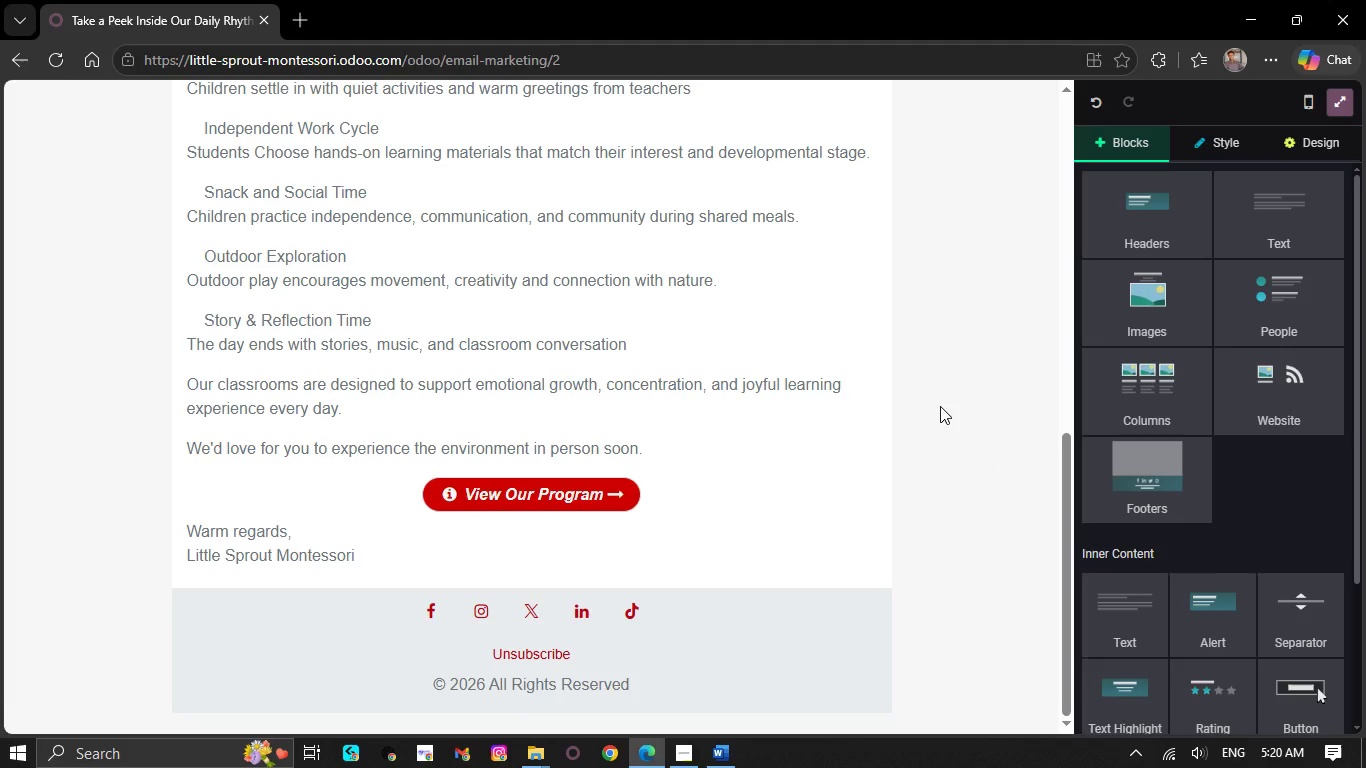 
left_click([940, 406])
 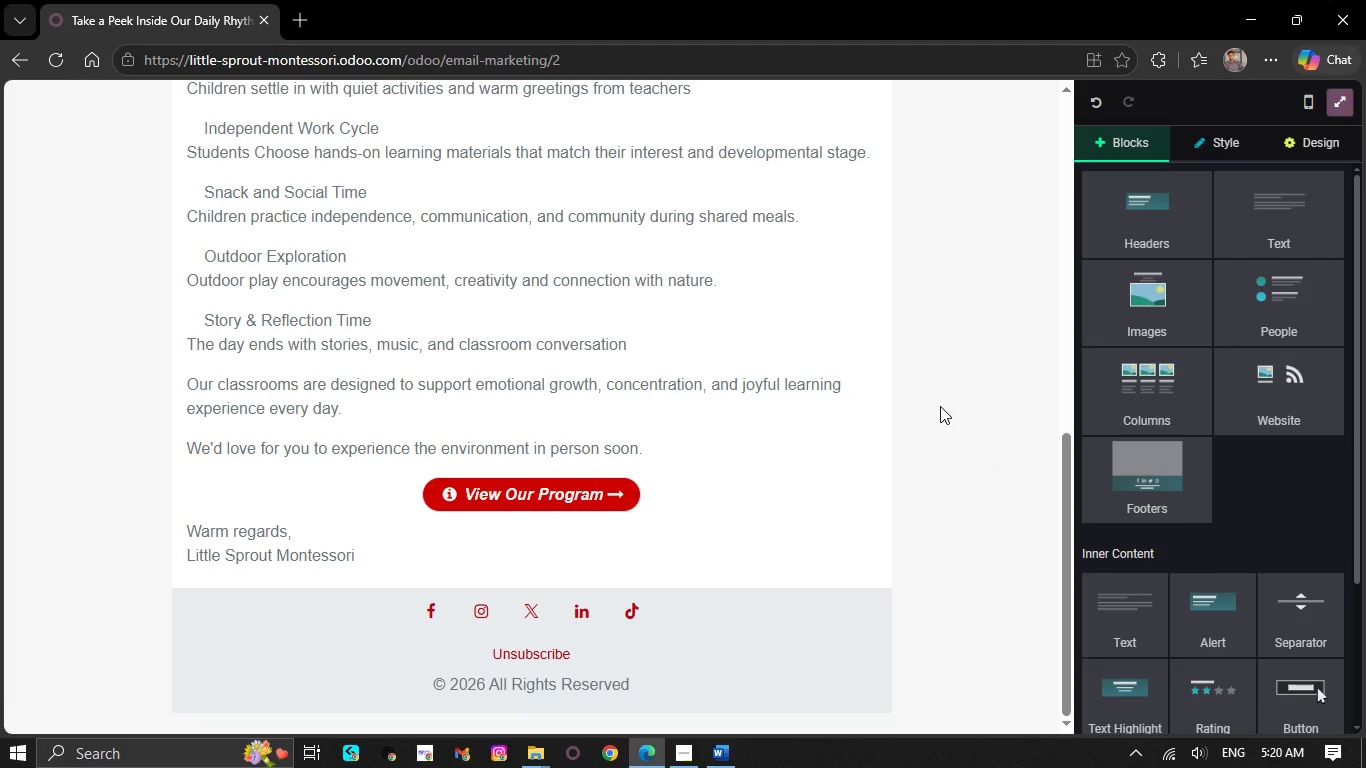 
scroll: coordinate [877, 349], scroll_direction: up, amount: 5.0
 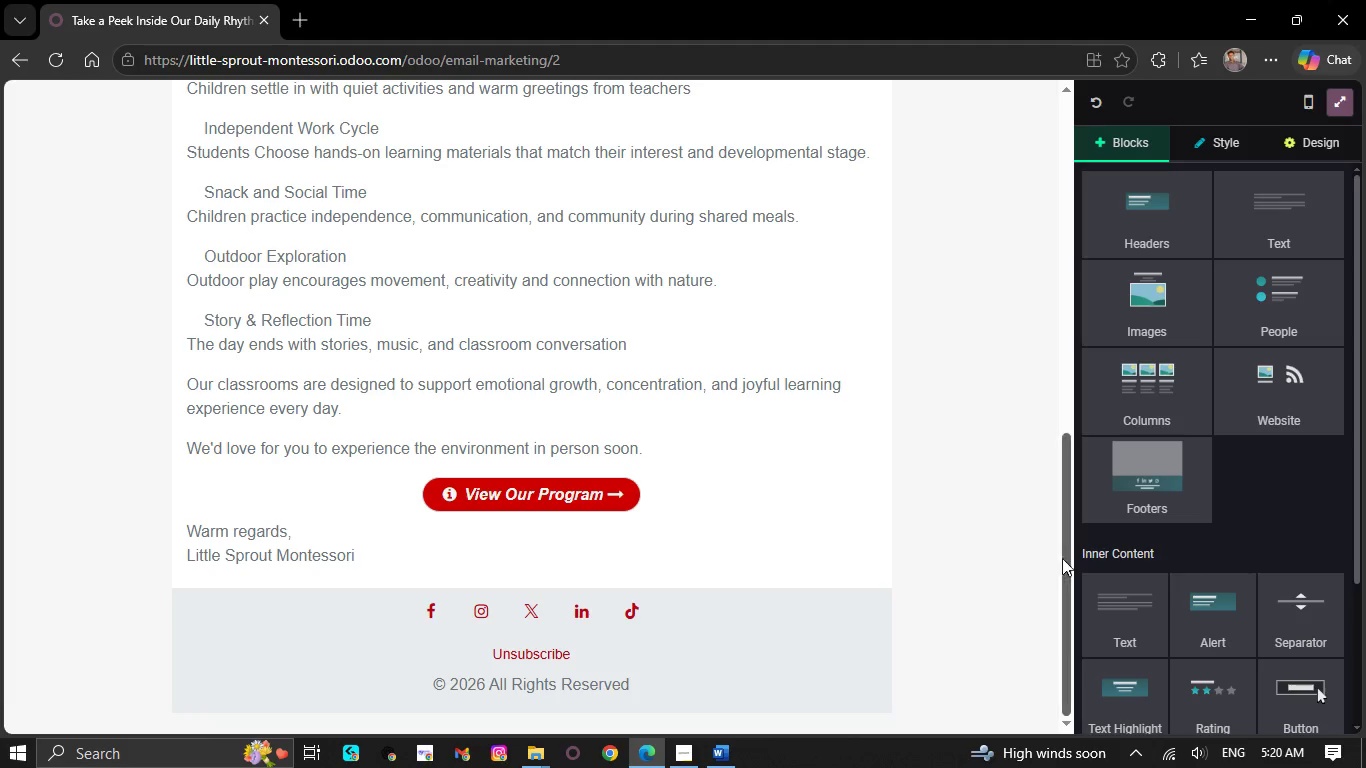 
left_click_drag(start_coordinate=[1071, 567], to_coordinate=[1058, 459])
 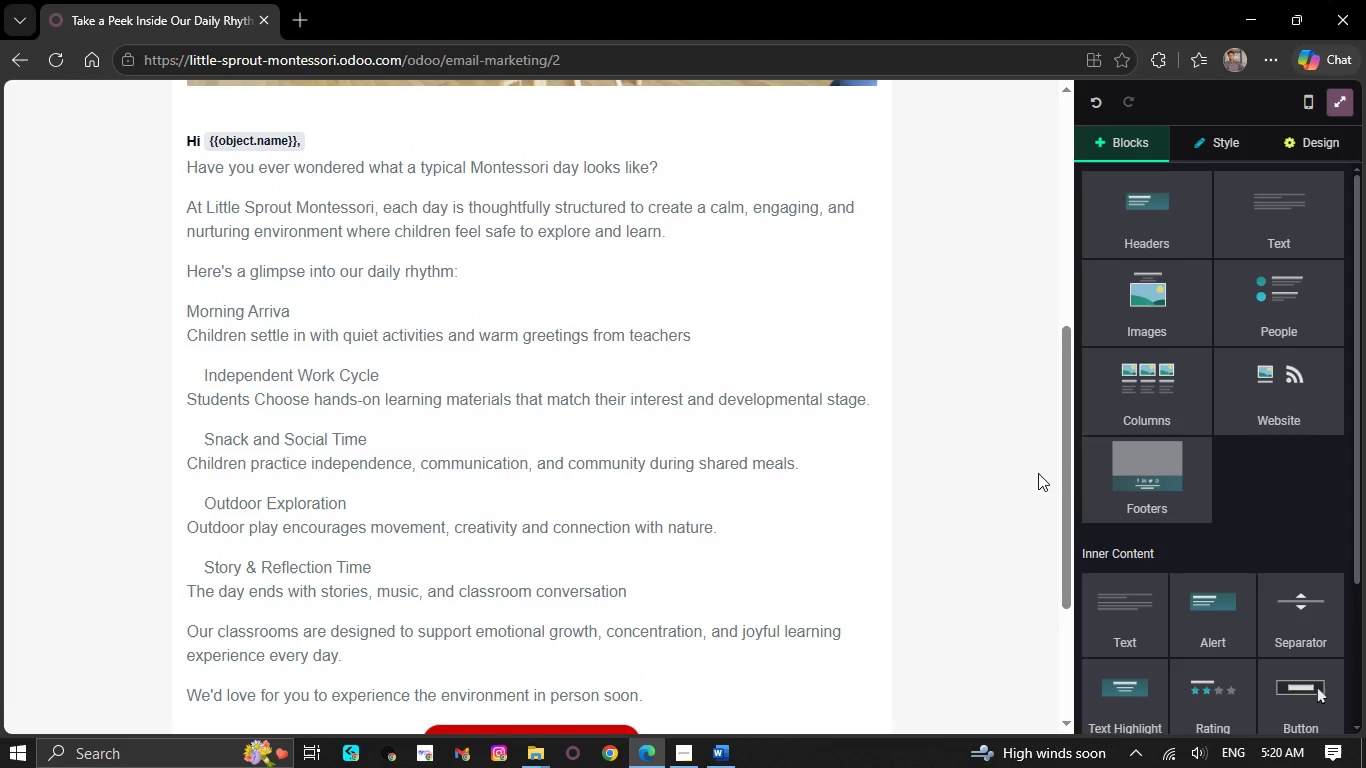 
scroll: coordinate [1036, 478], scroll_direction: up, amount: 12.0
 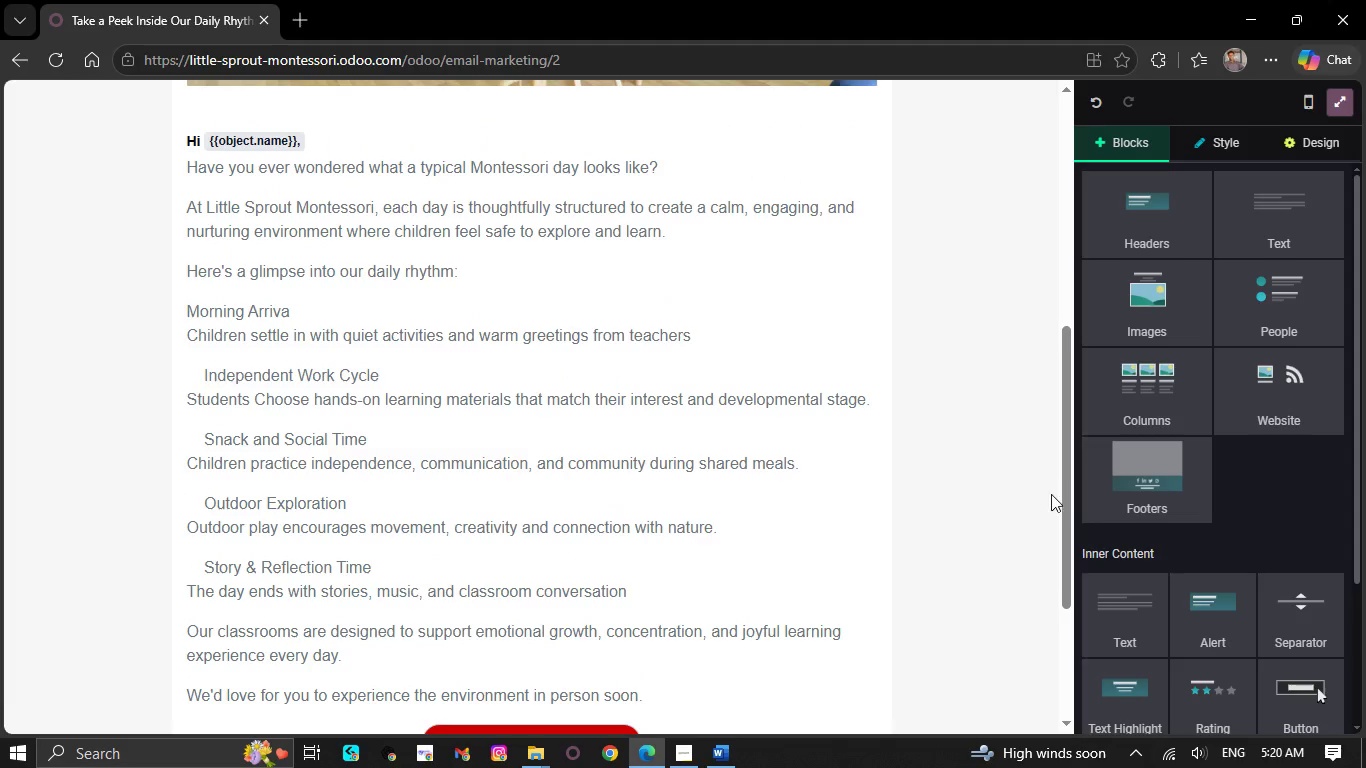 
left_click_drag(start_coordinate=[1064, 509], to_coordinate=[1052, 264])
 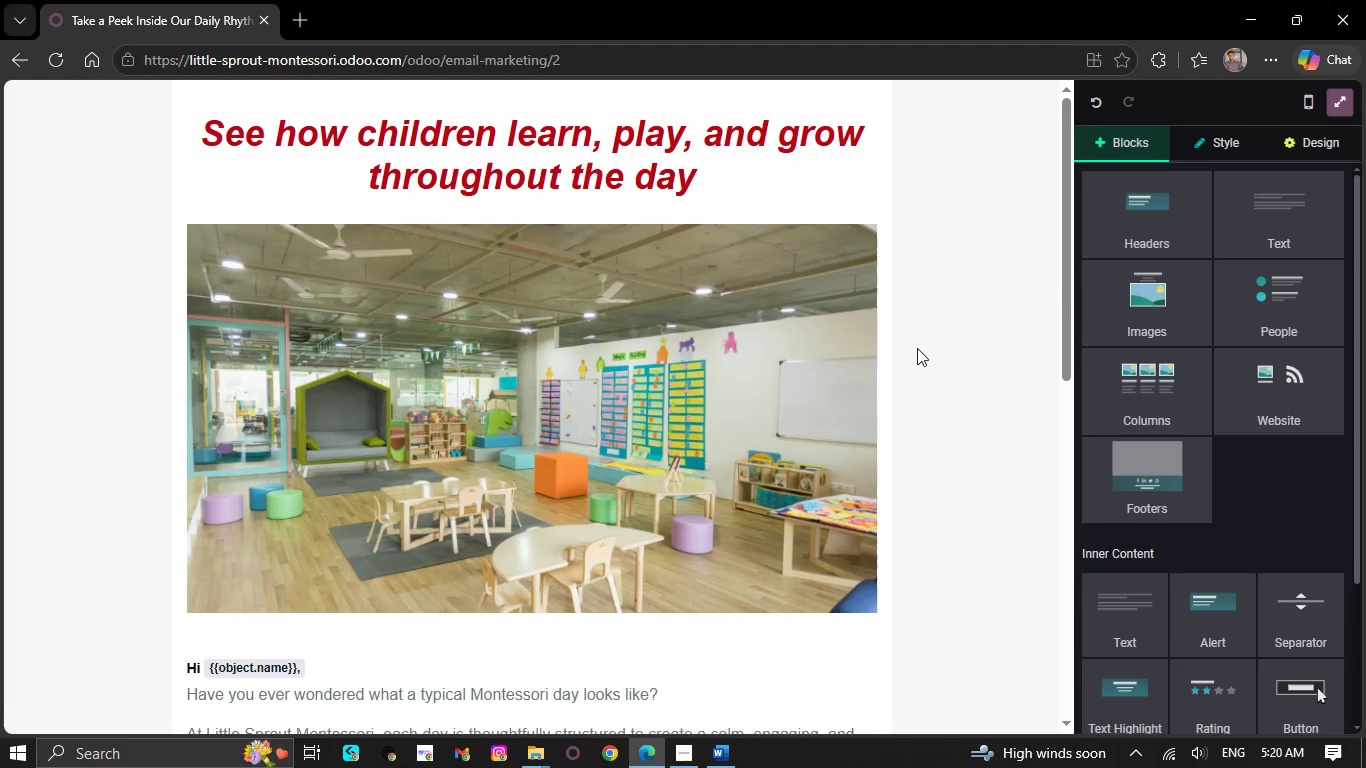 
wait(9.53)
 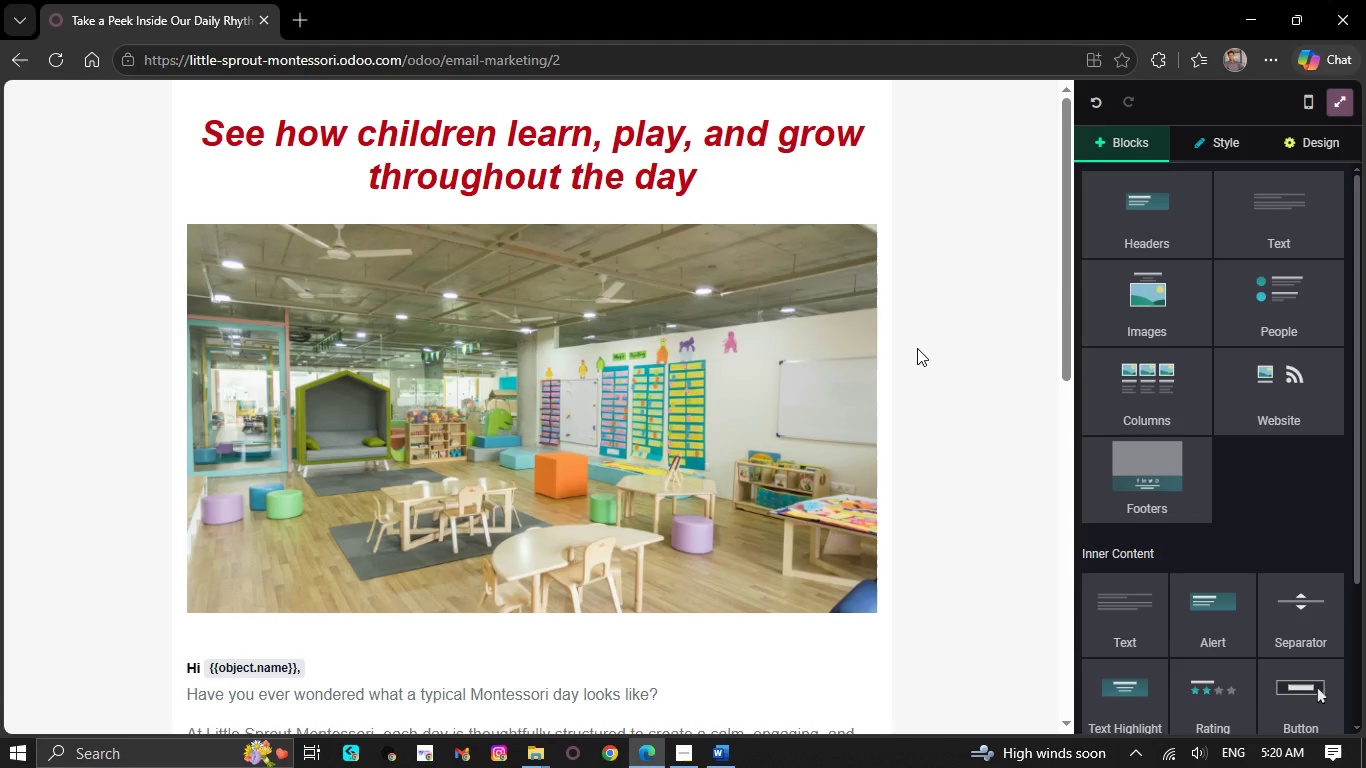 
scroll: coordinate [849, 373], scroll_direction: down, amount: 1.0
 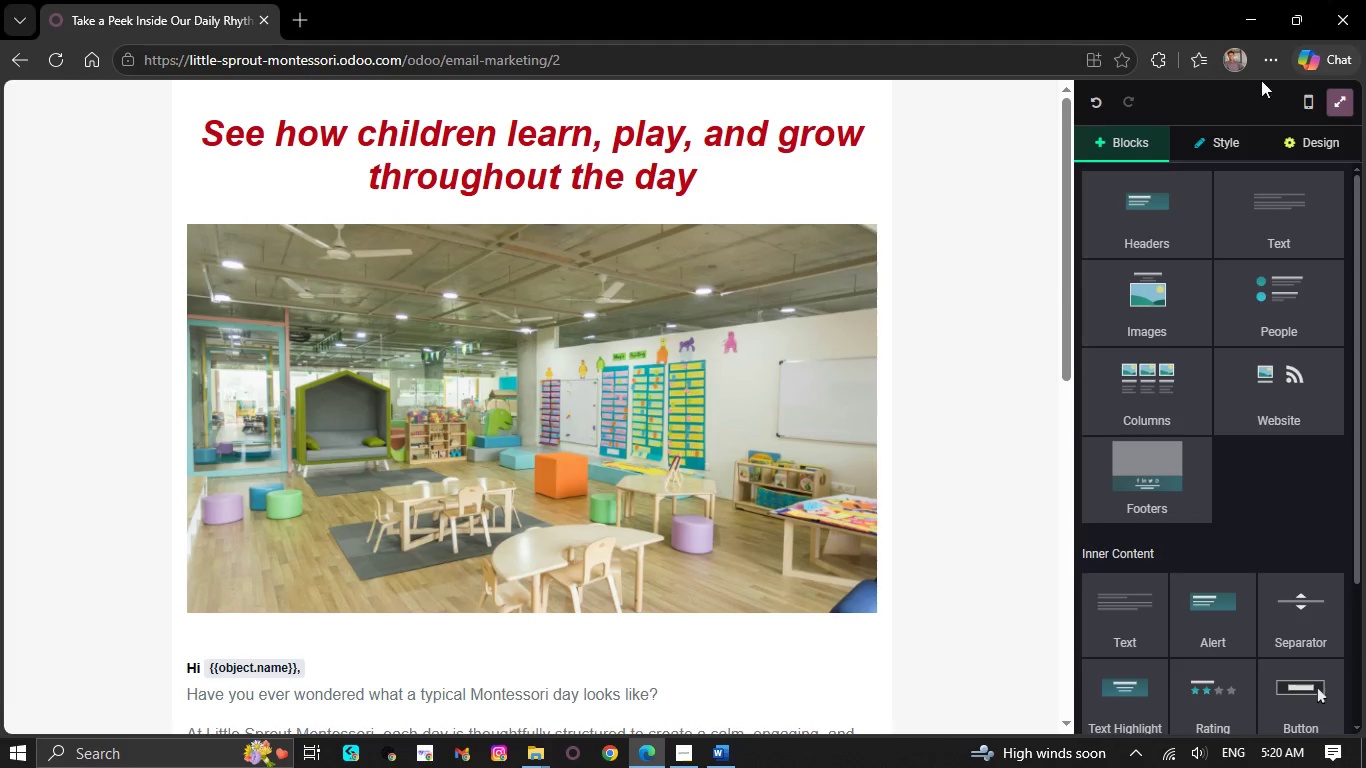 
left_click([1335, 111])
 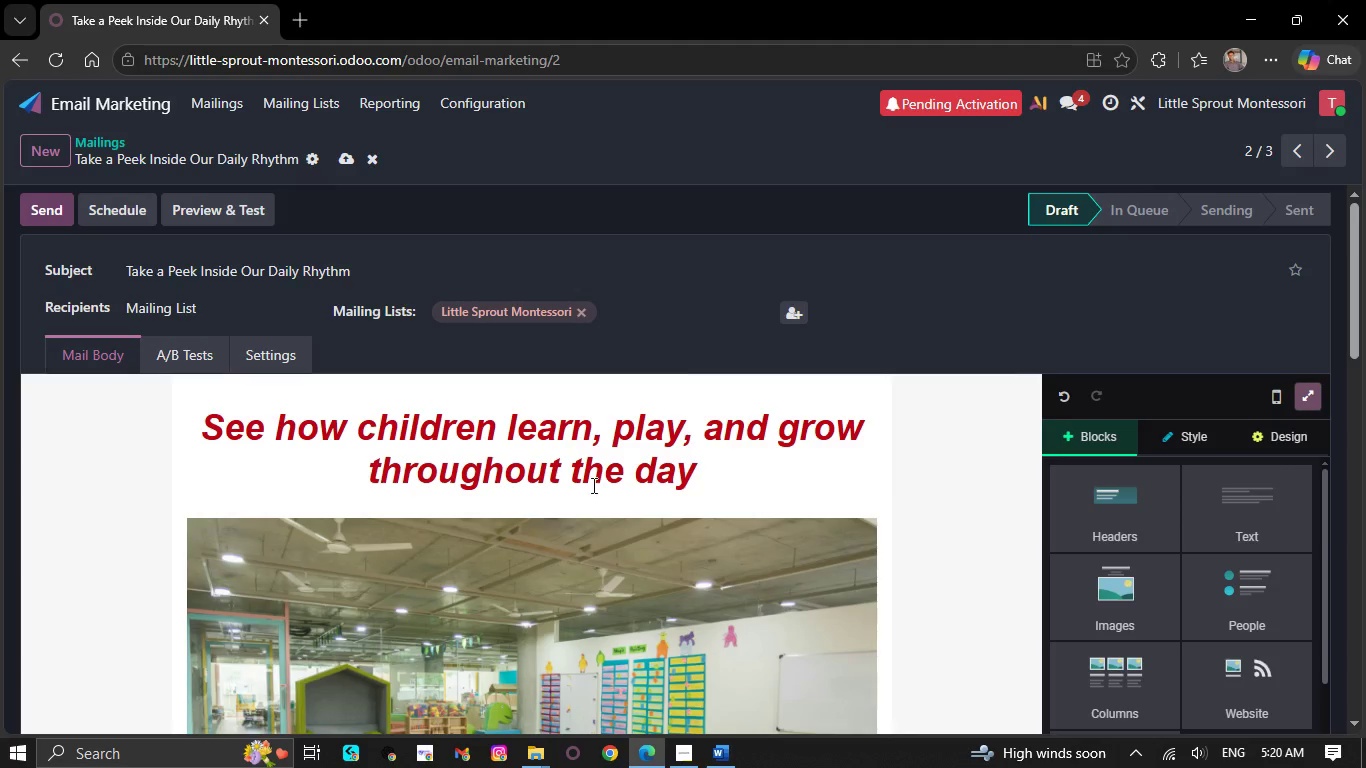 
scroll: coordinate [583, 515], scroll_direction: down, amount: 1.0
 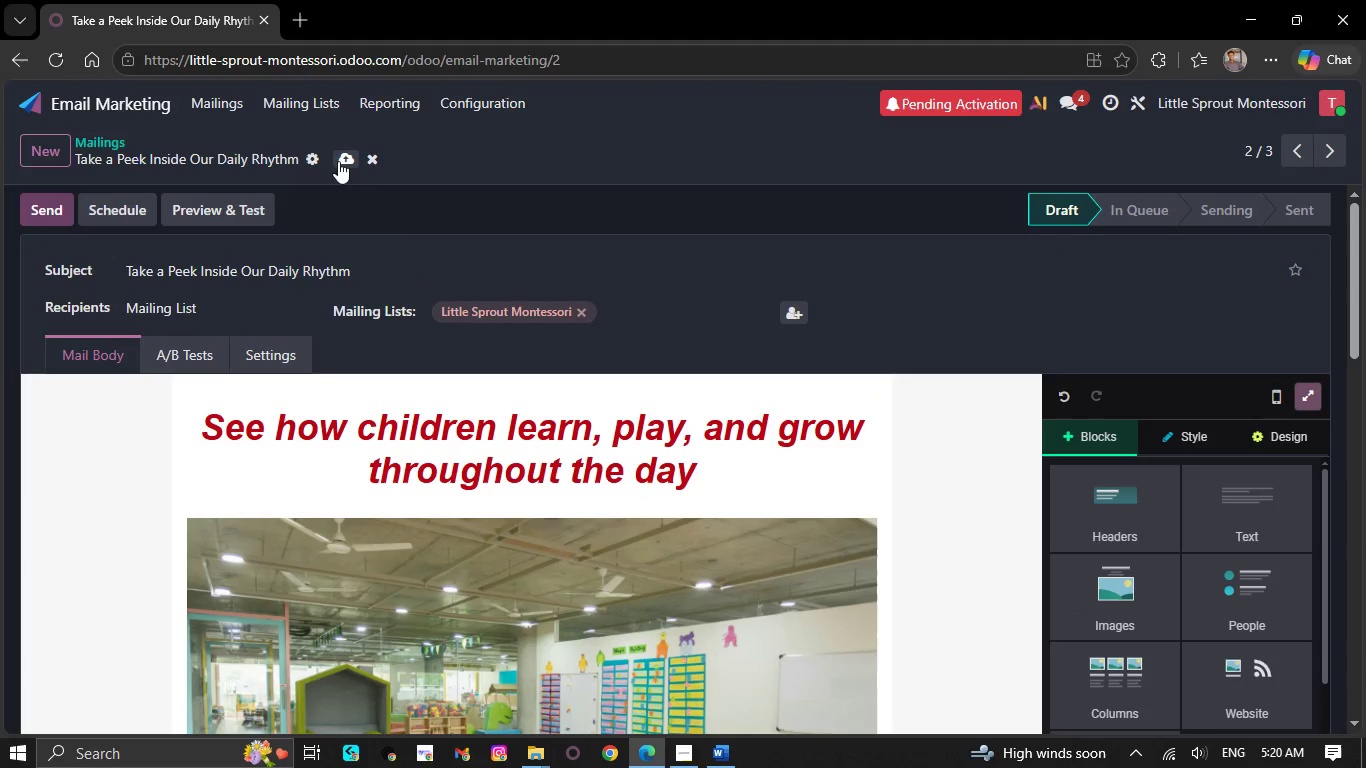 
left_click([339, 155])
 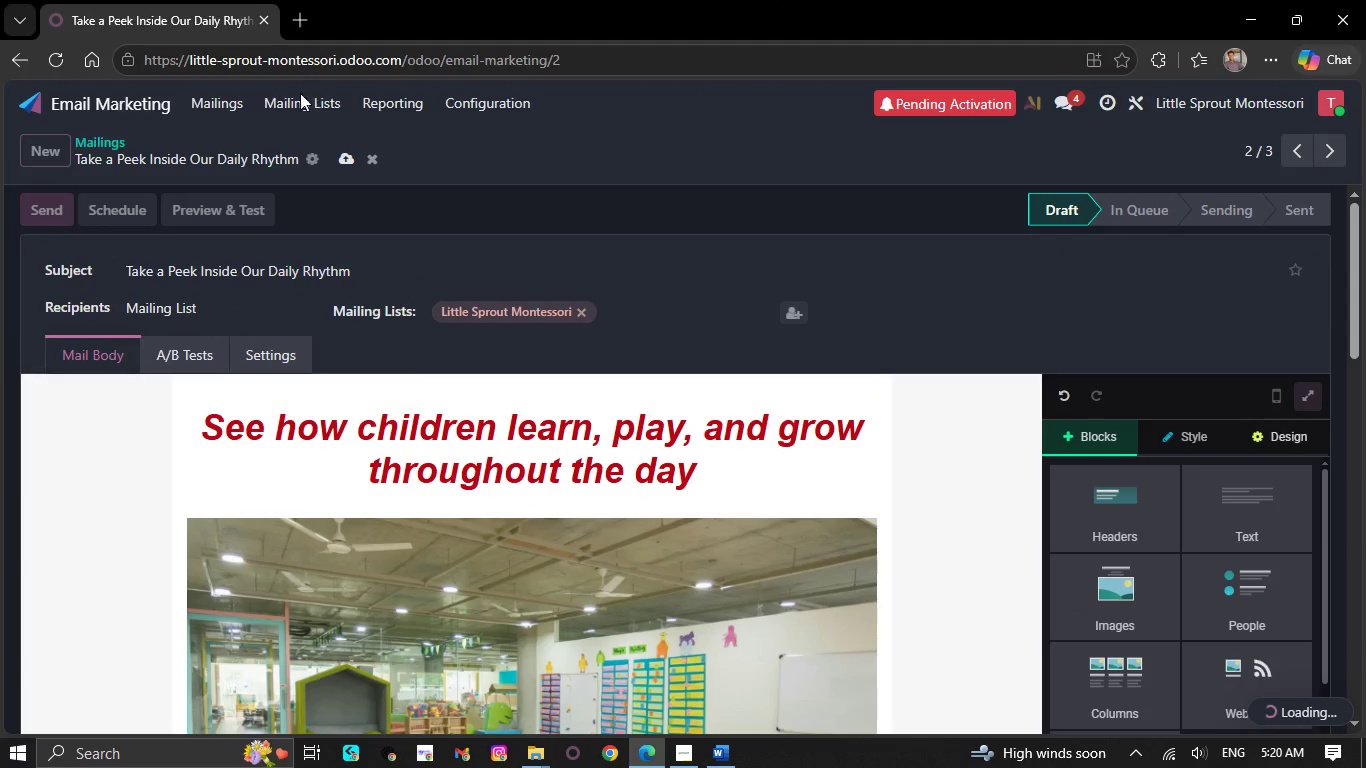 
left_click([293, 100])
 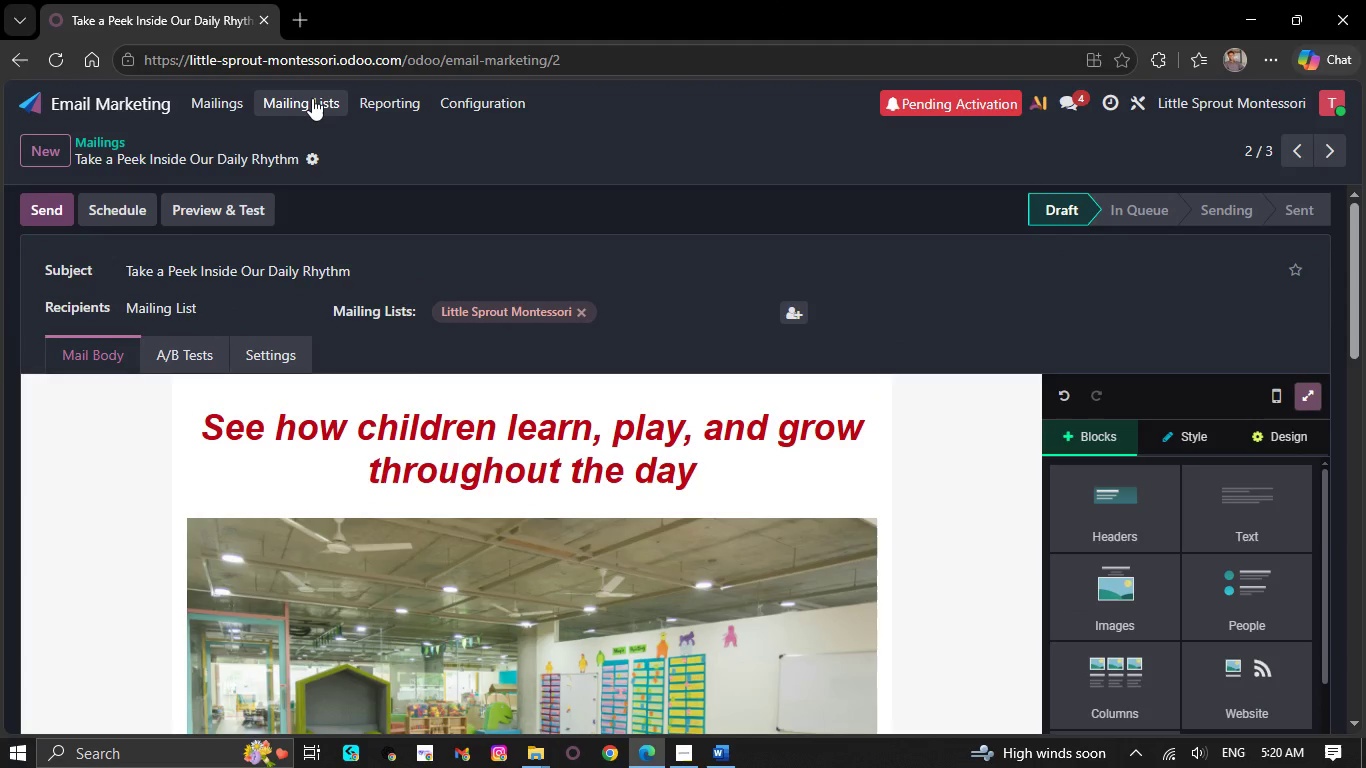 
left_click([312, 98])
 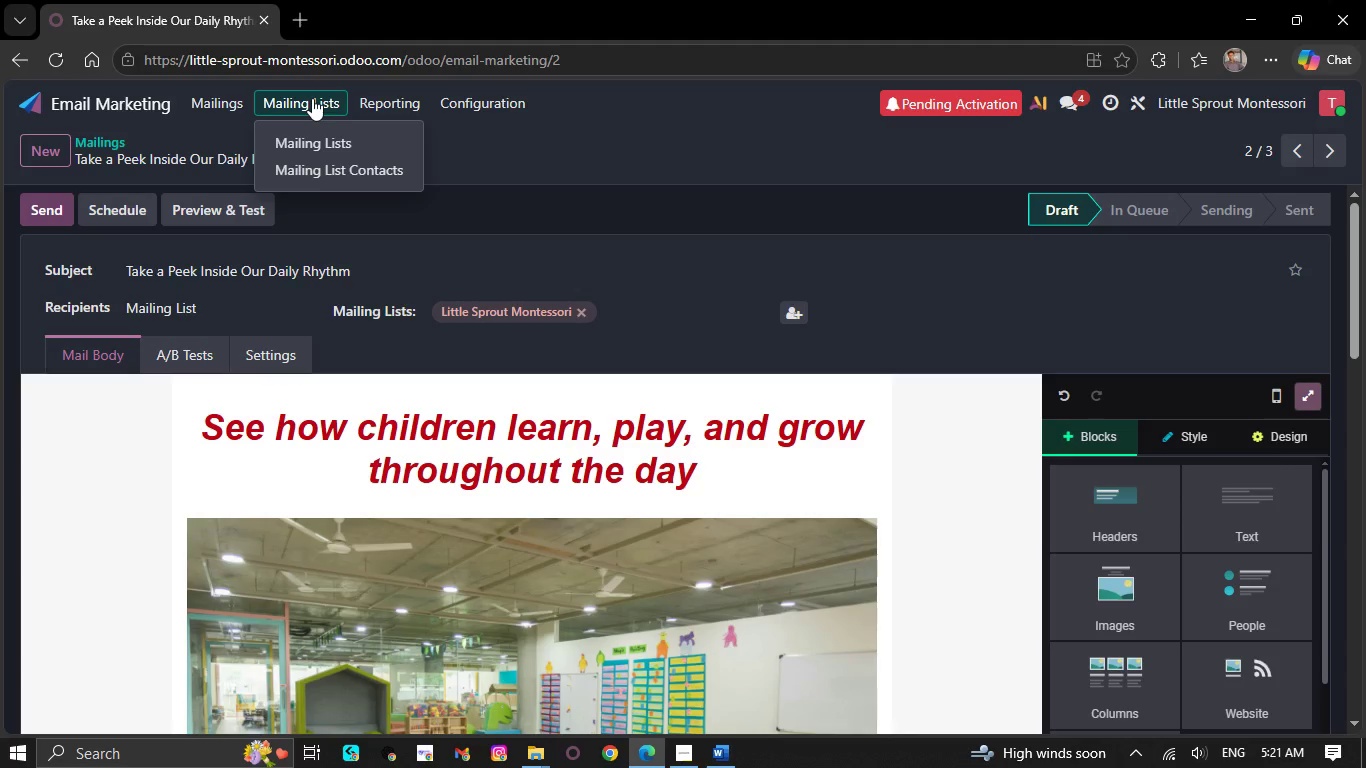 
wait(18.2)
 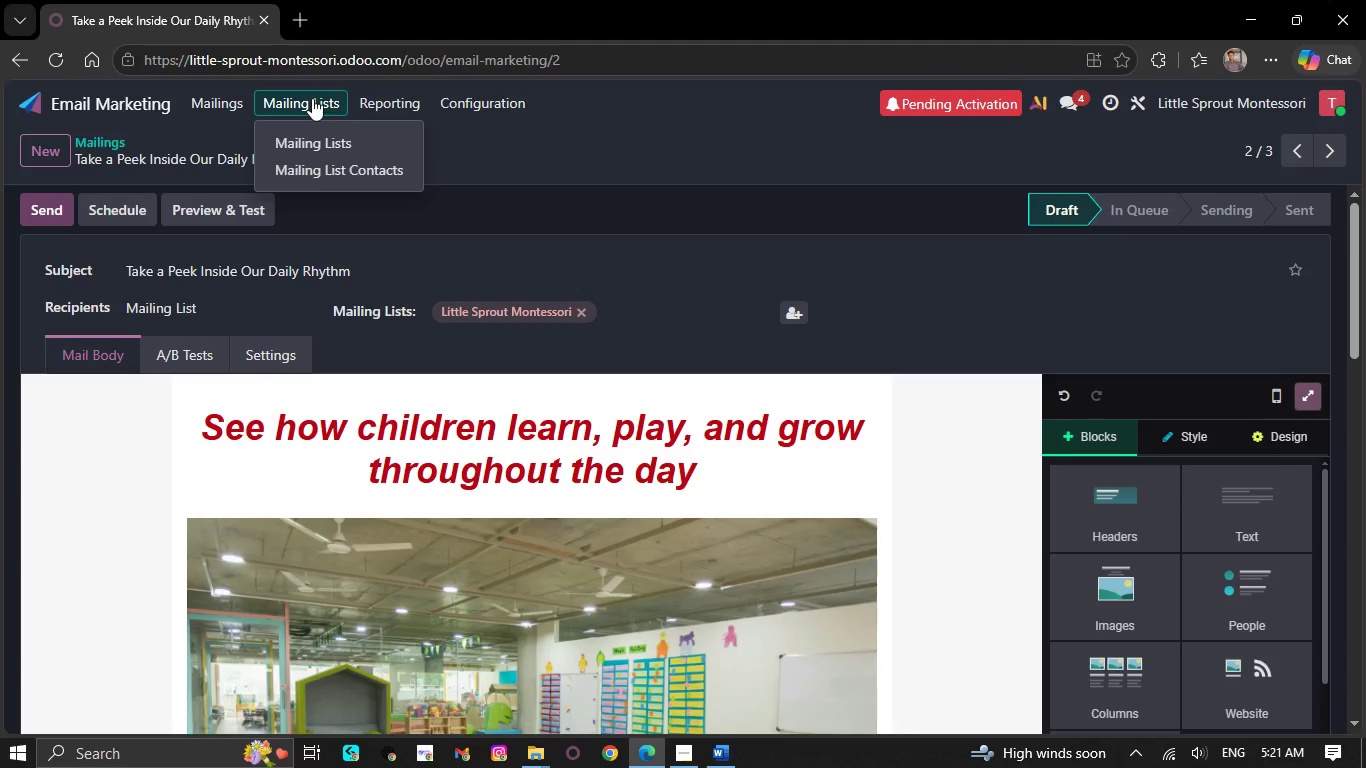 
scroll: coordinate [455, 494], scroll_direction: down, amount: 7.0
 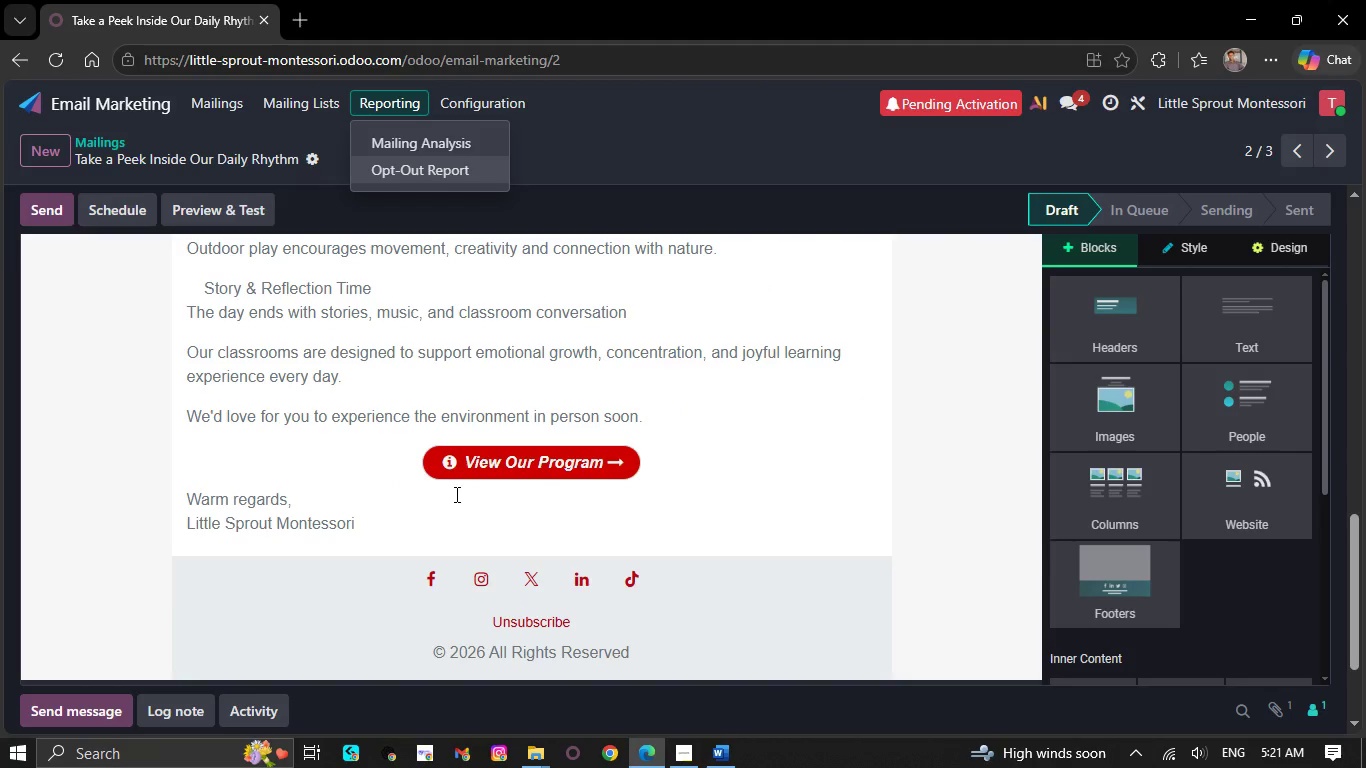 
scroll: coordinate [455, 494], scroll_direction: up, amount: 5.0
 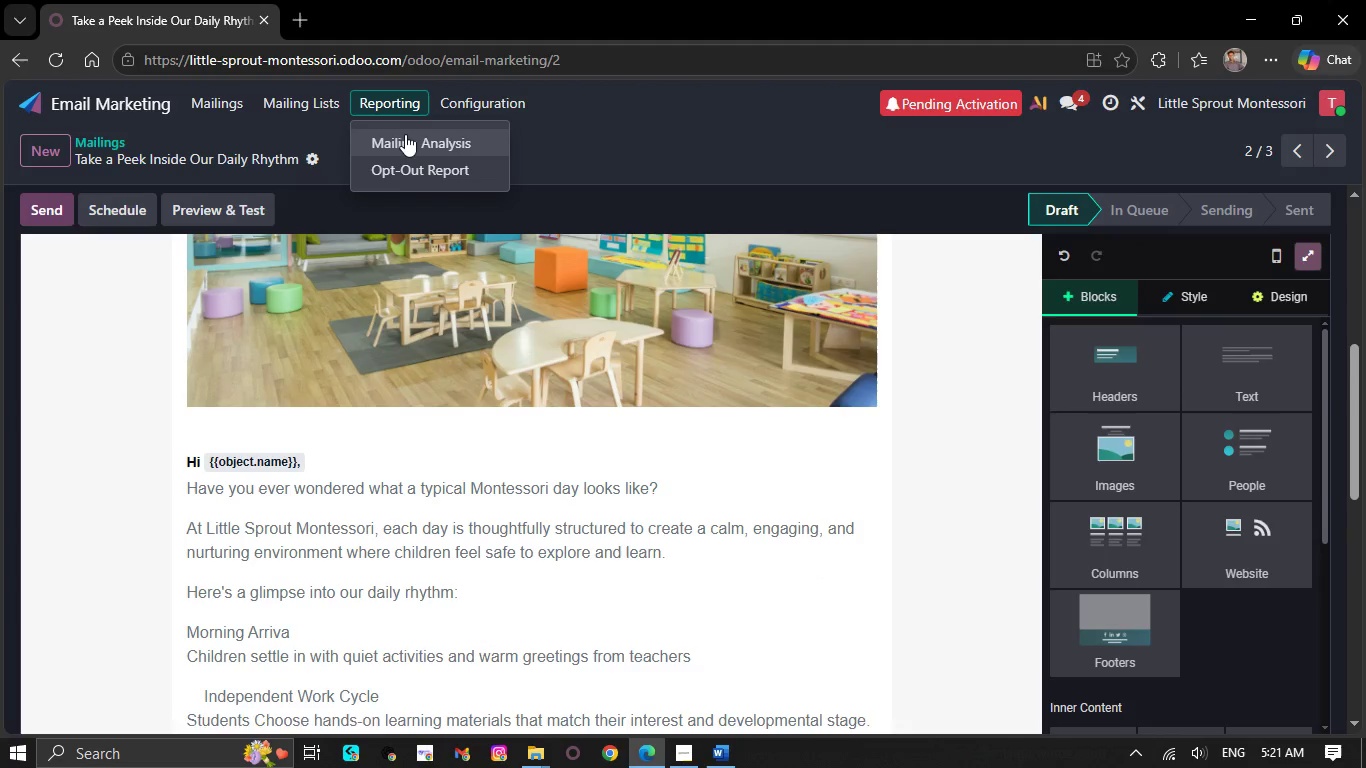 
left_click([407, 137])
 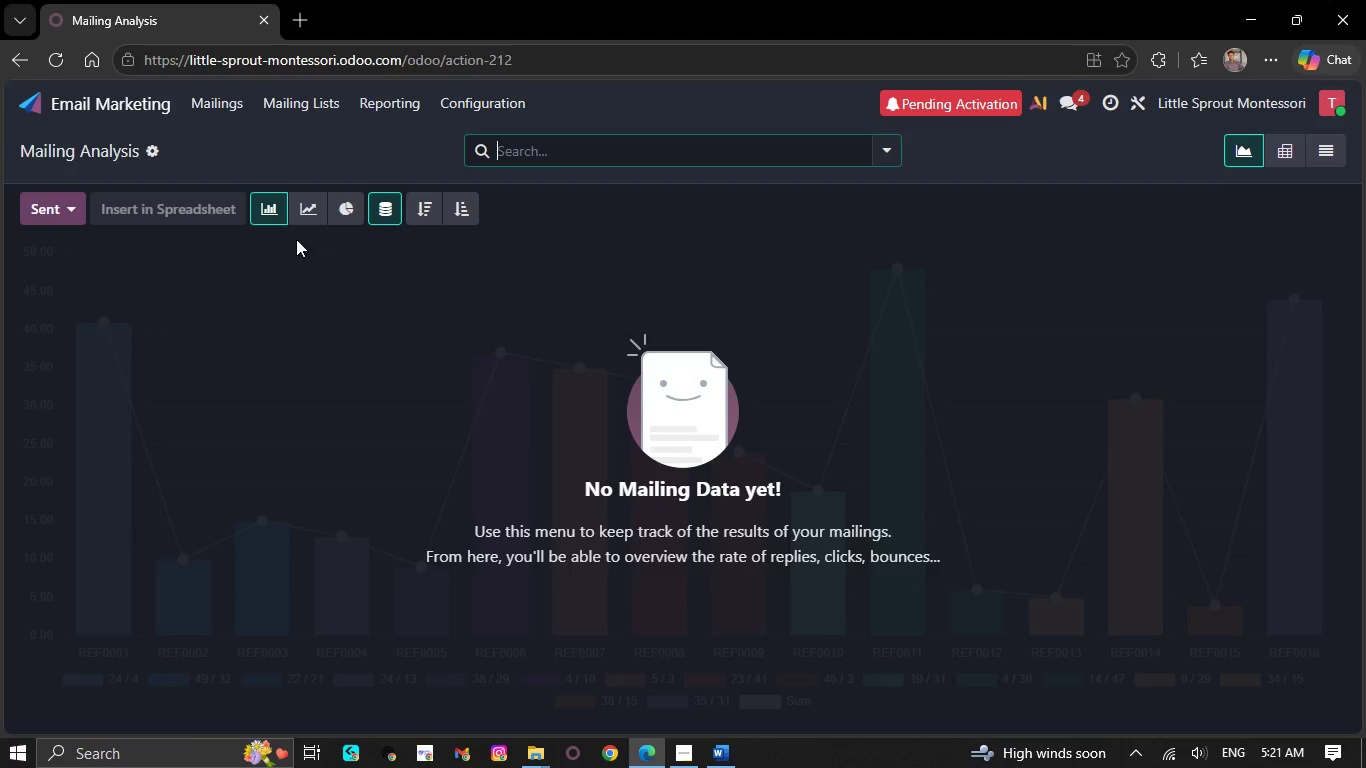 
wait(7.24)
 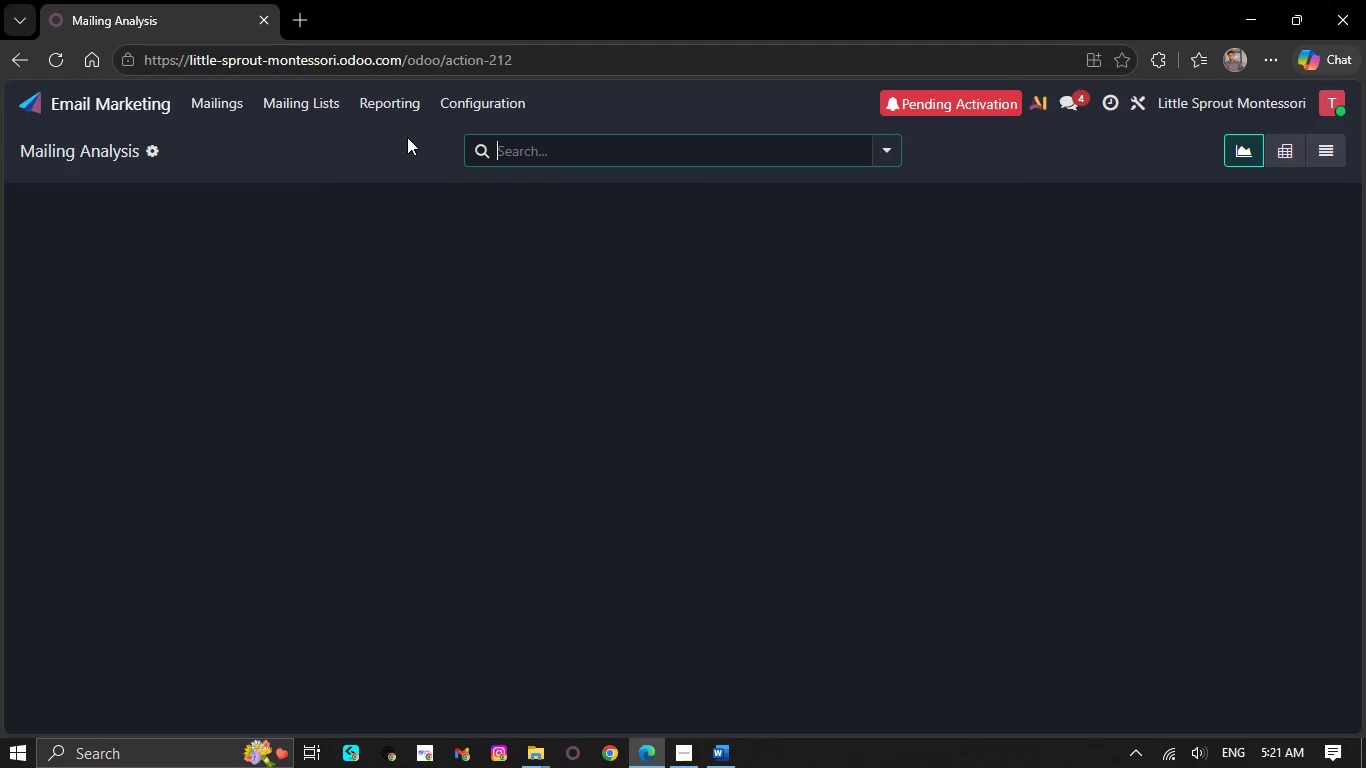 
left_click([225, 95])
 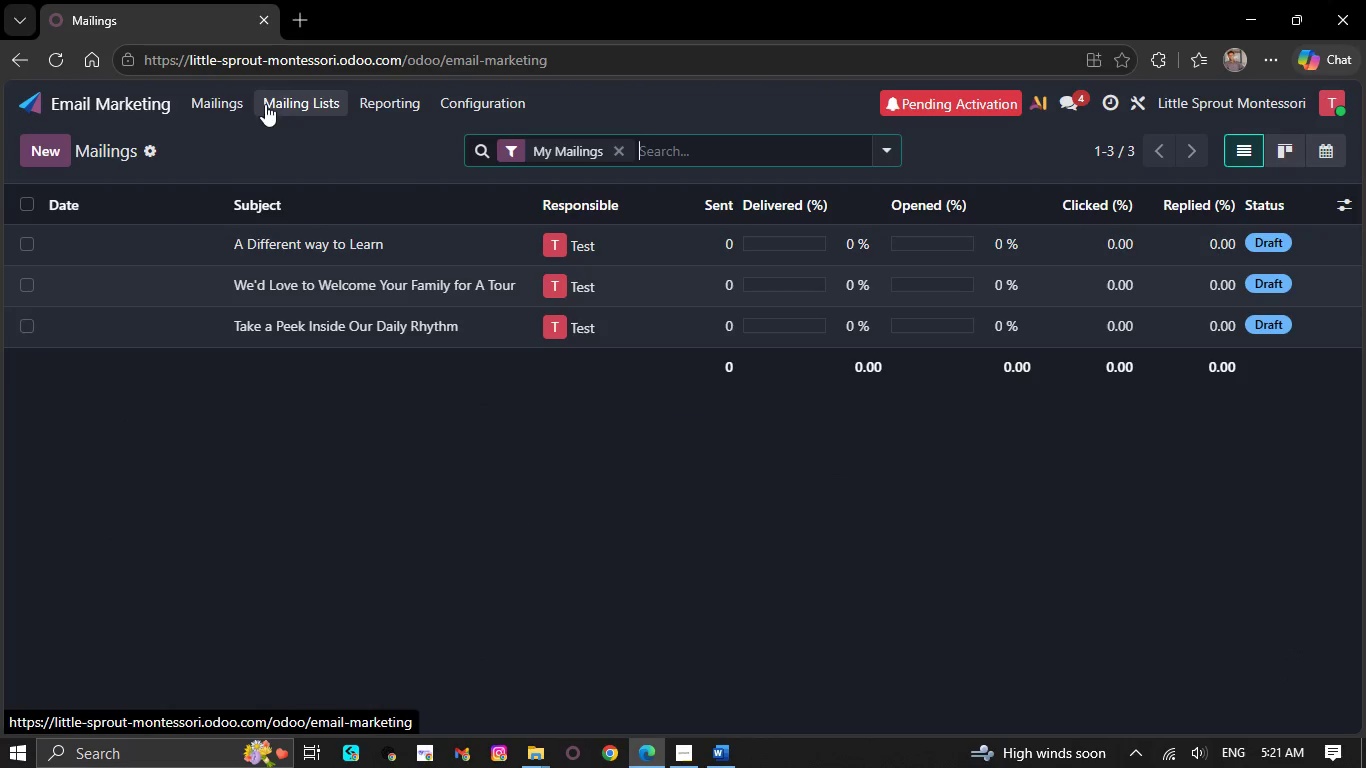 
left_click([107, 104])
 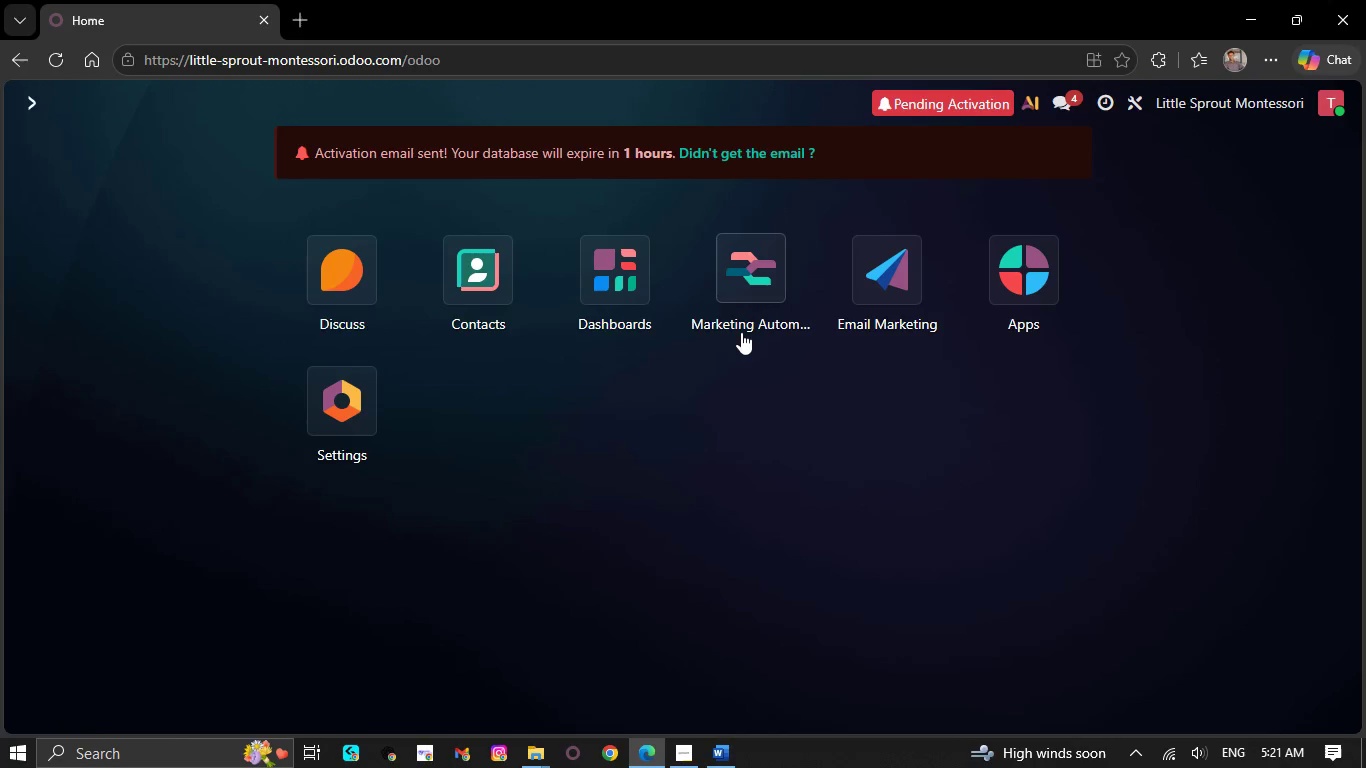 
left_click([751, 285])